 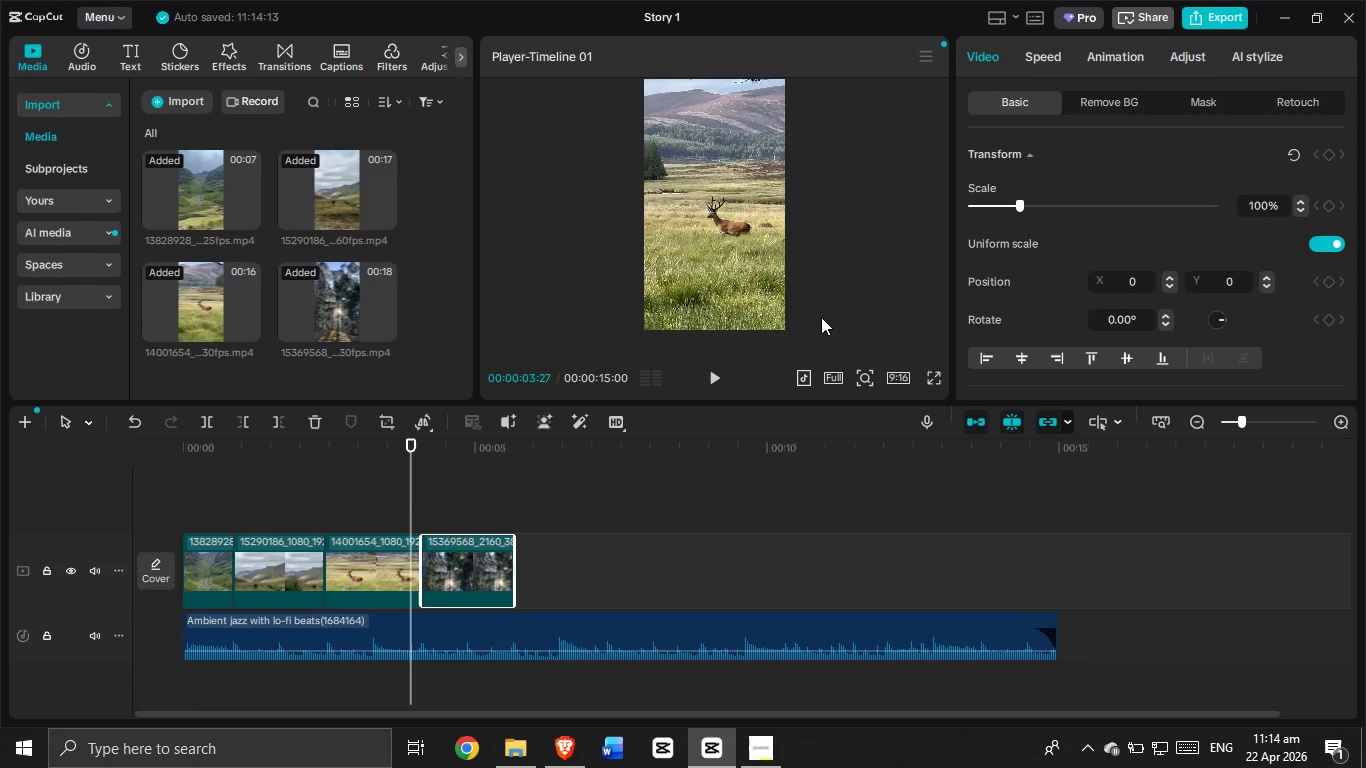 
left_click([712, 376])
 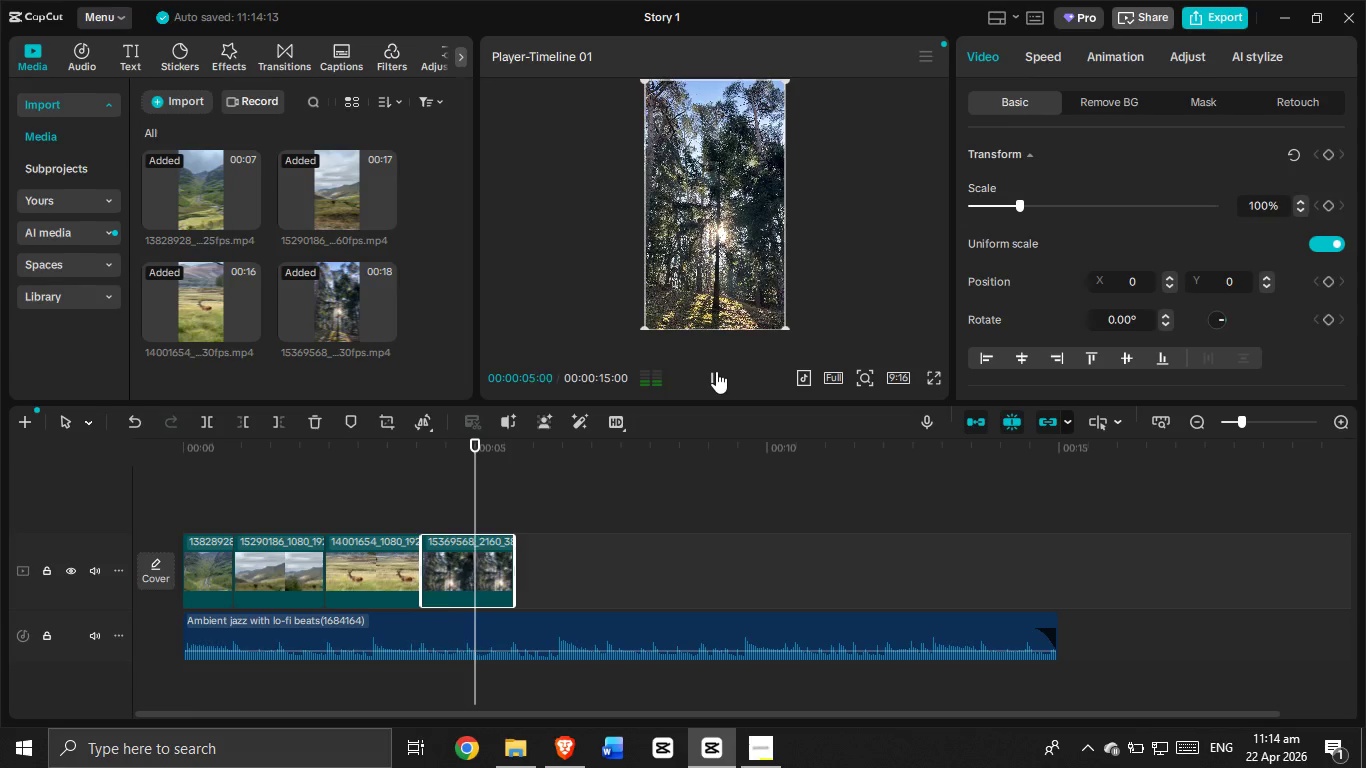 
left_click([716, 371])
 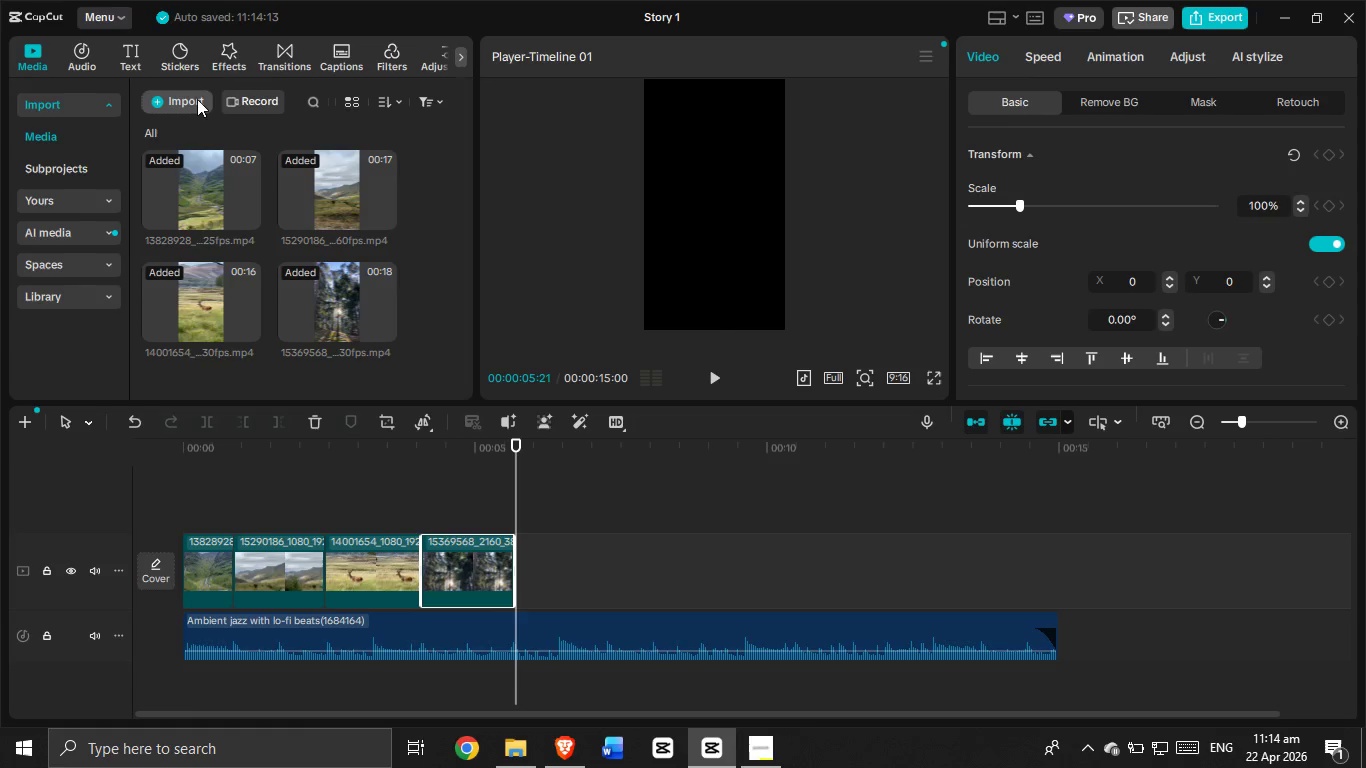 
left_click([199, 90])
 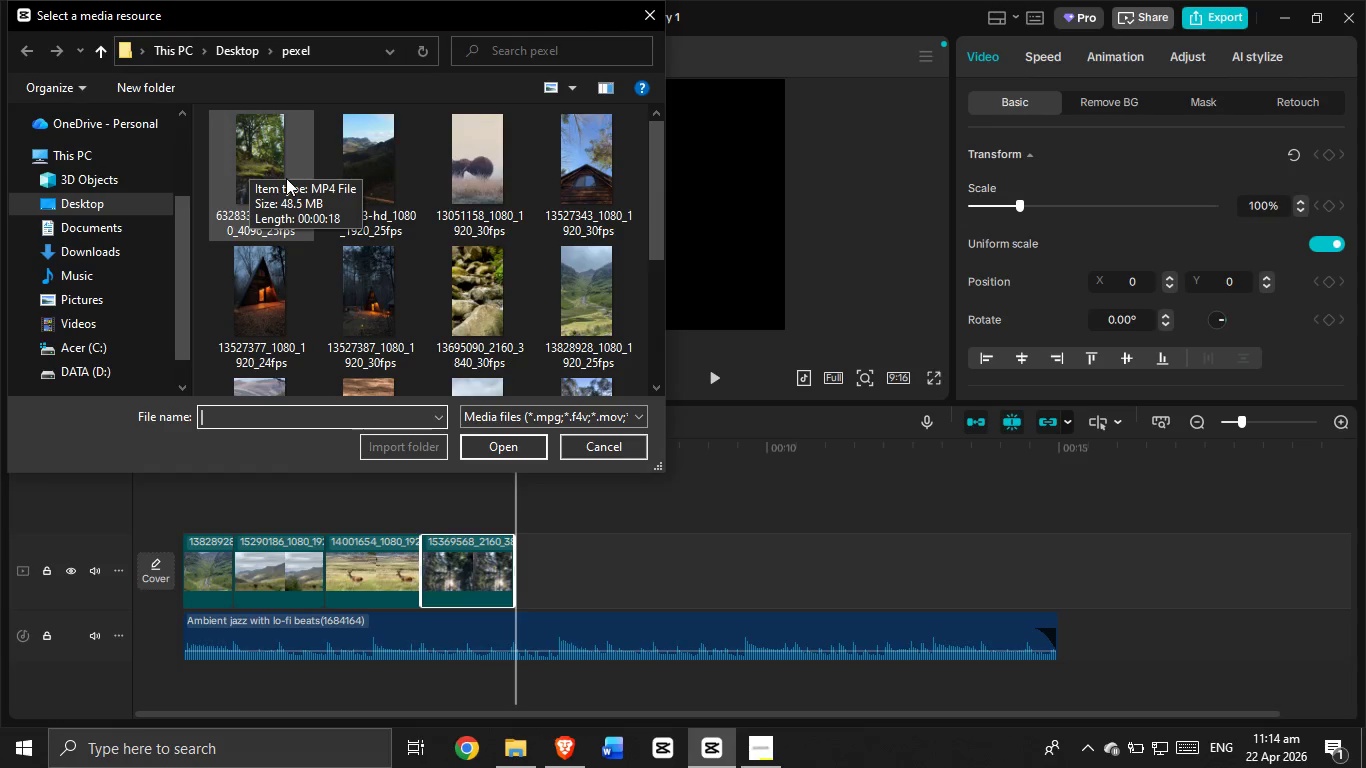 
wait(5.09)
 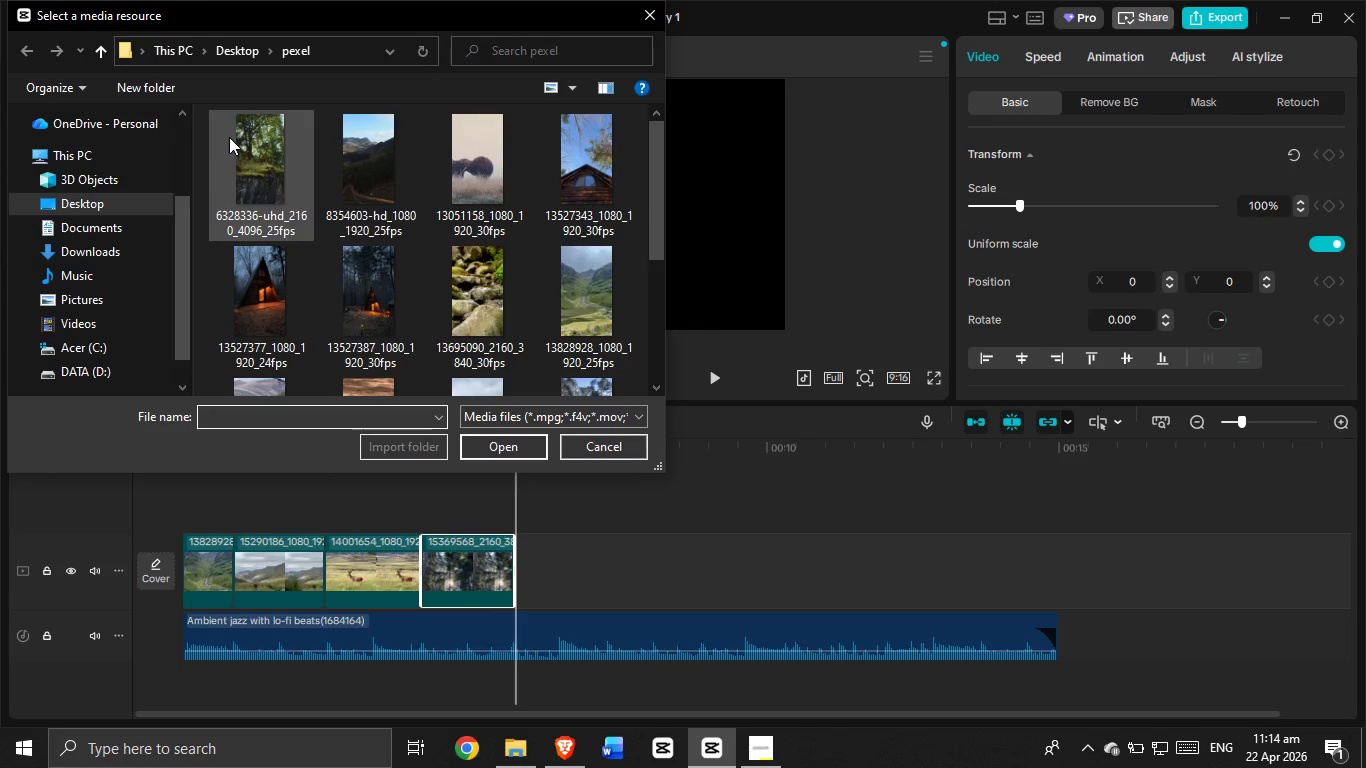 
scroll: coordinate [356, 243], scroll_direction: down, amount: 4.0
 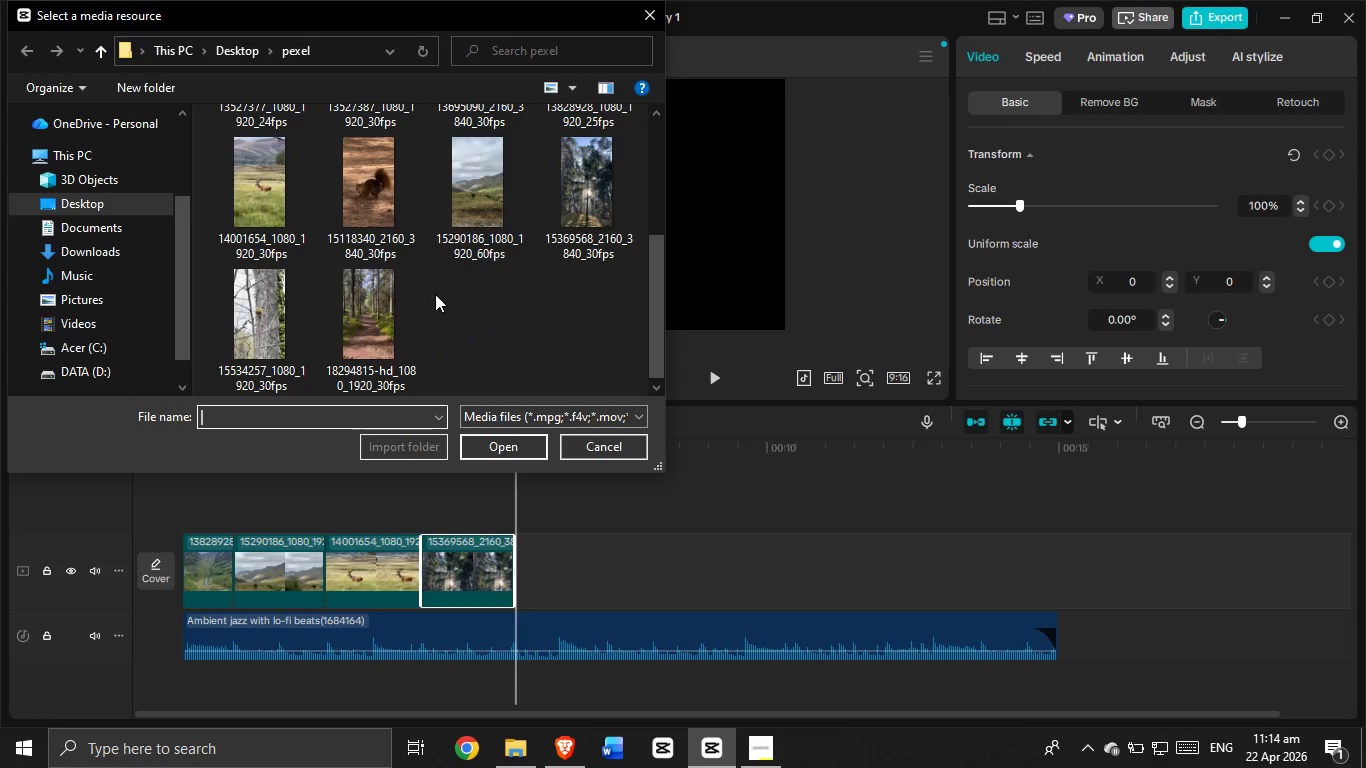 
scroll: coordinate [395, 332], scroll_direction: up, amount: 3.0
 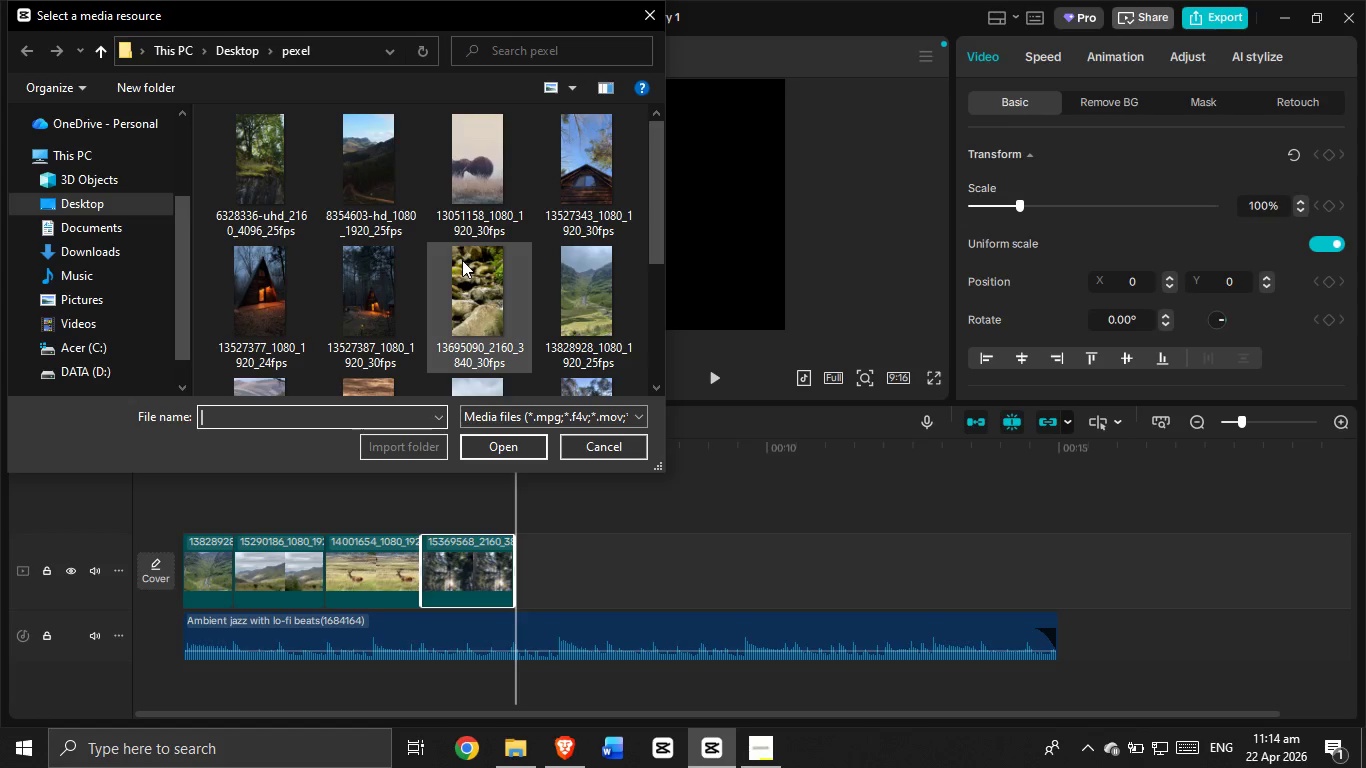 
left_click([472, 268])
 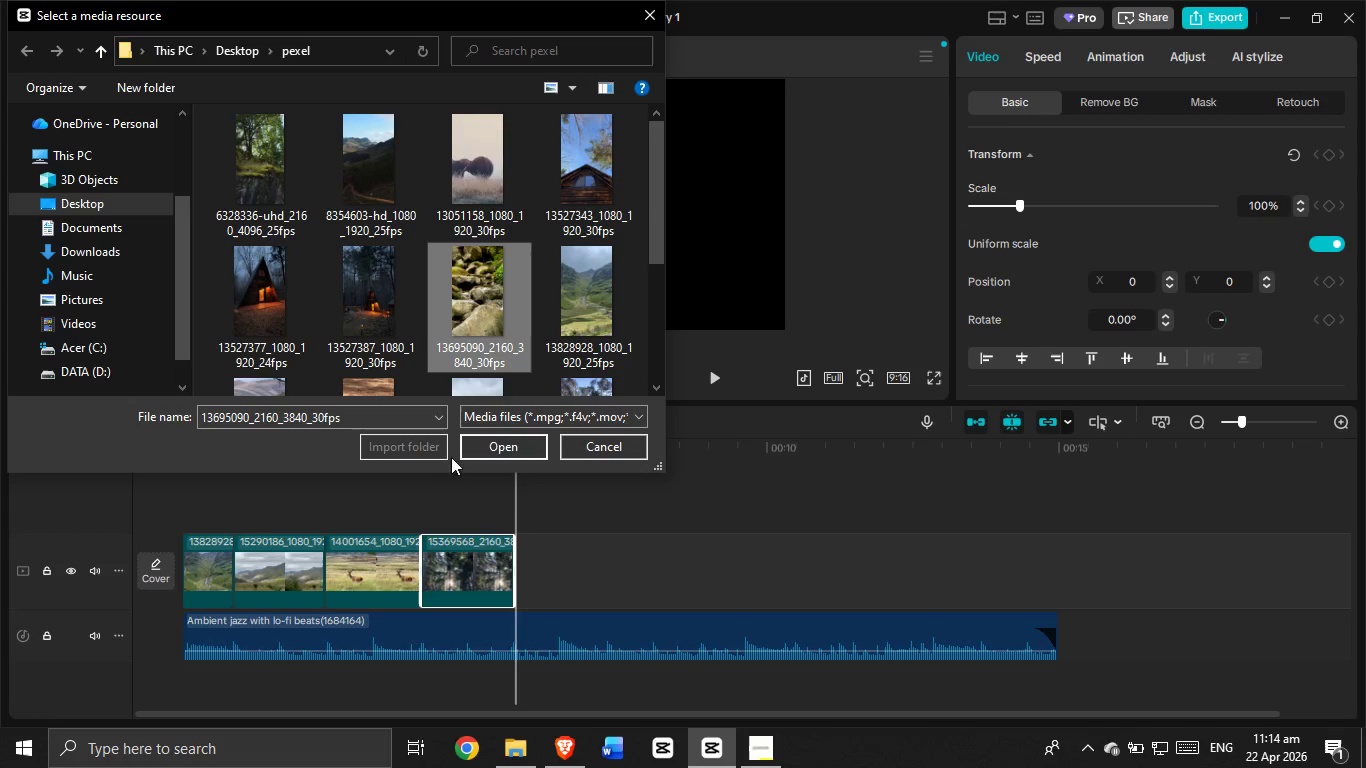 
left_click([473, 448])
 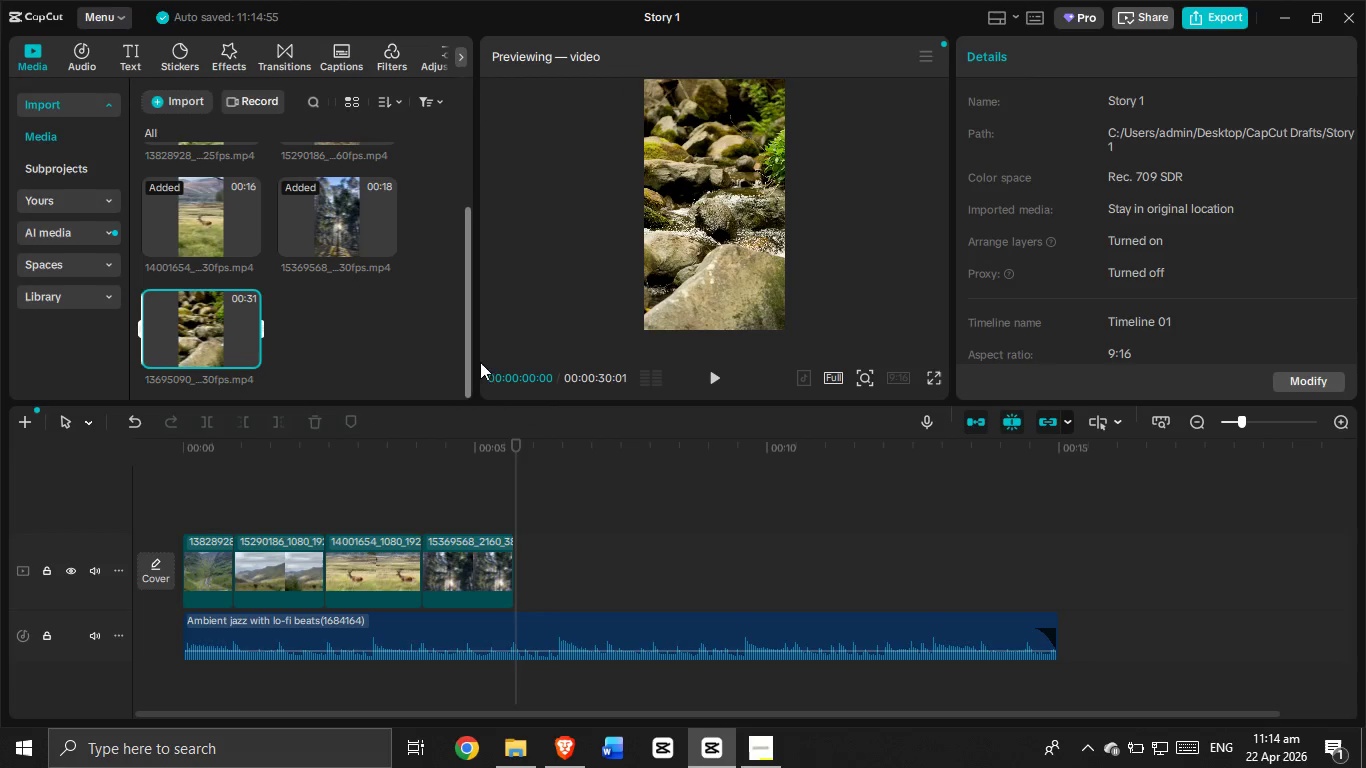 
left_click_drag(start_coordinate=[234, 332], to_coordinate=[519, 557])
 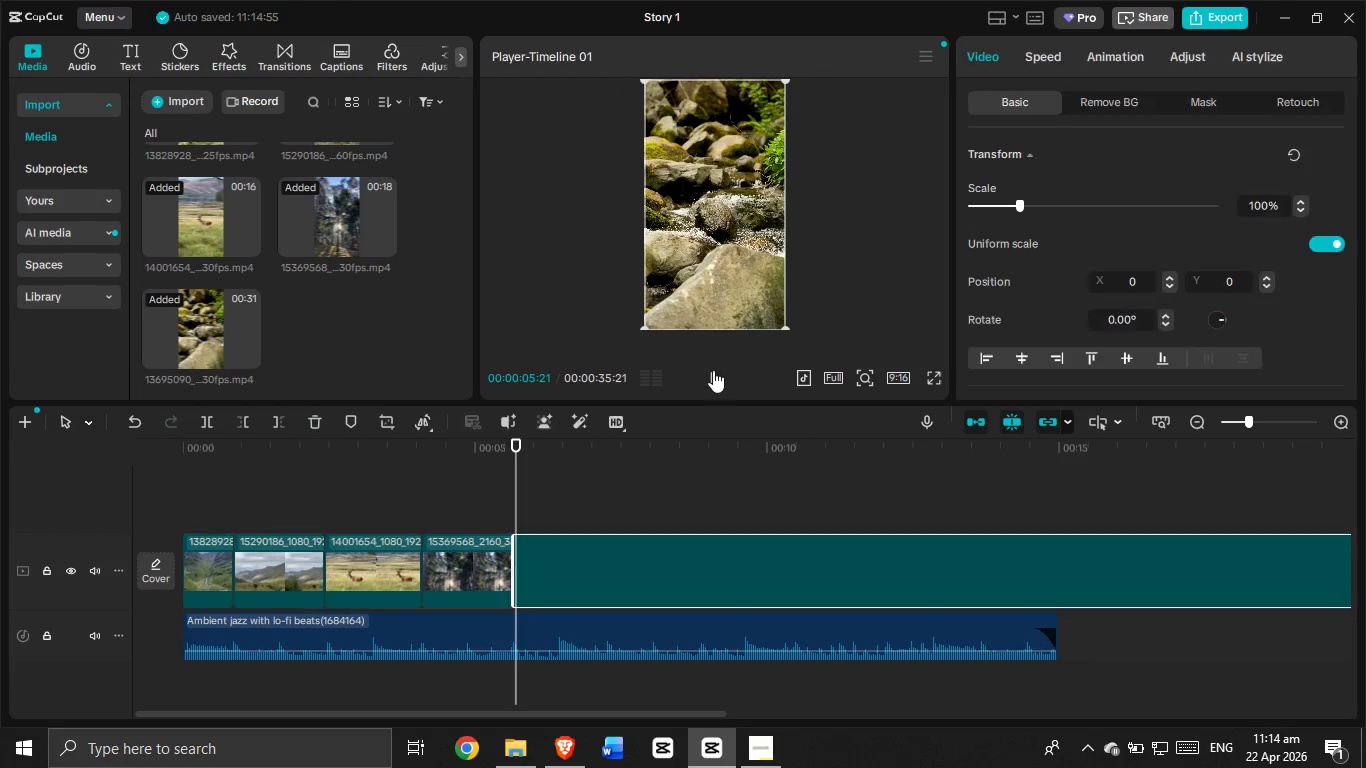 
left_click([706, 380])
 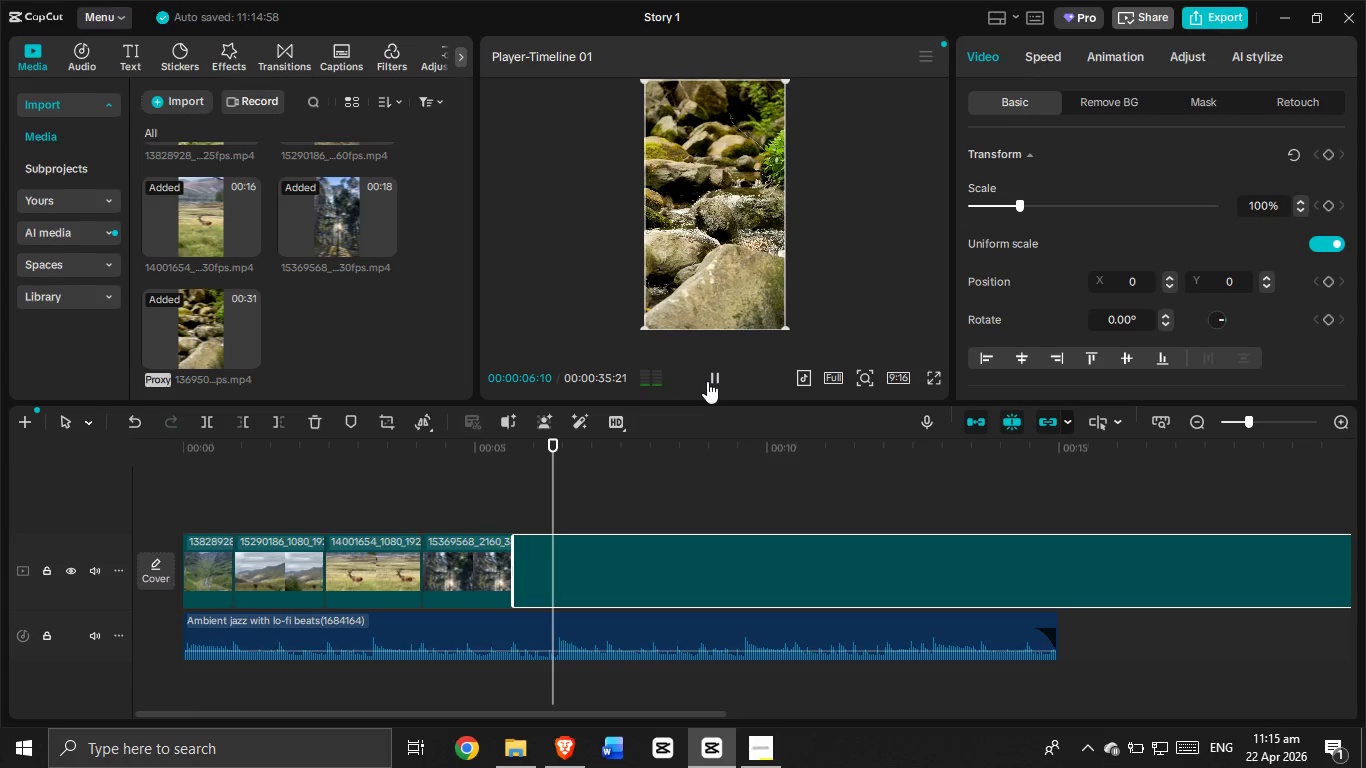 
left_click([707, 381])
 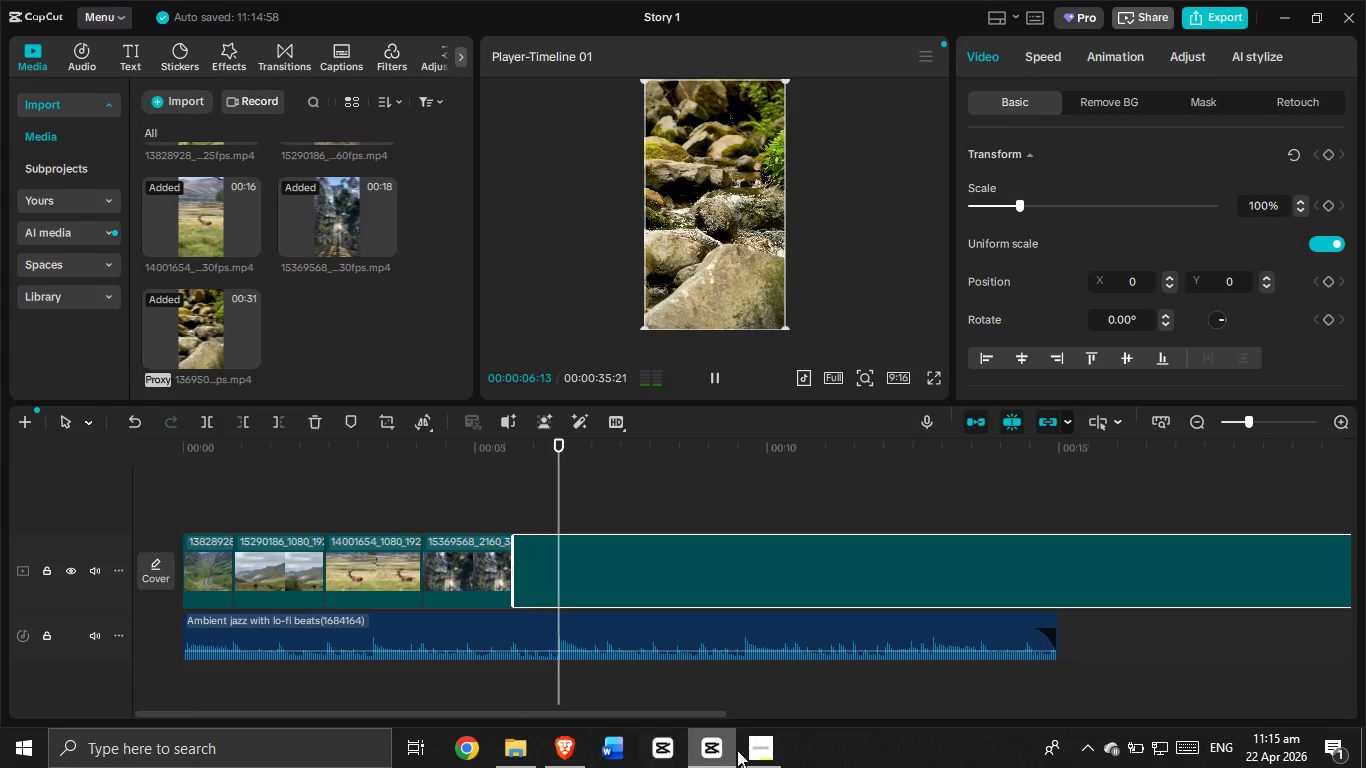 
left_click([746, 757])